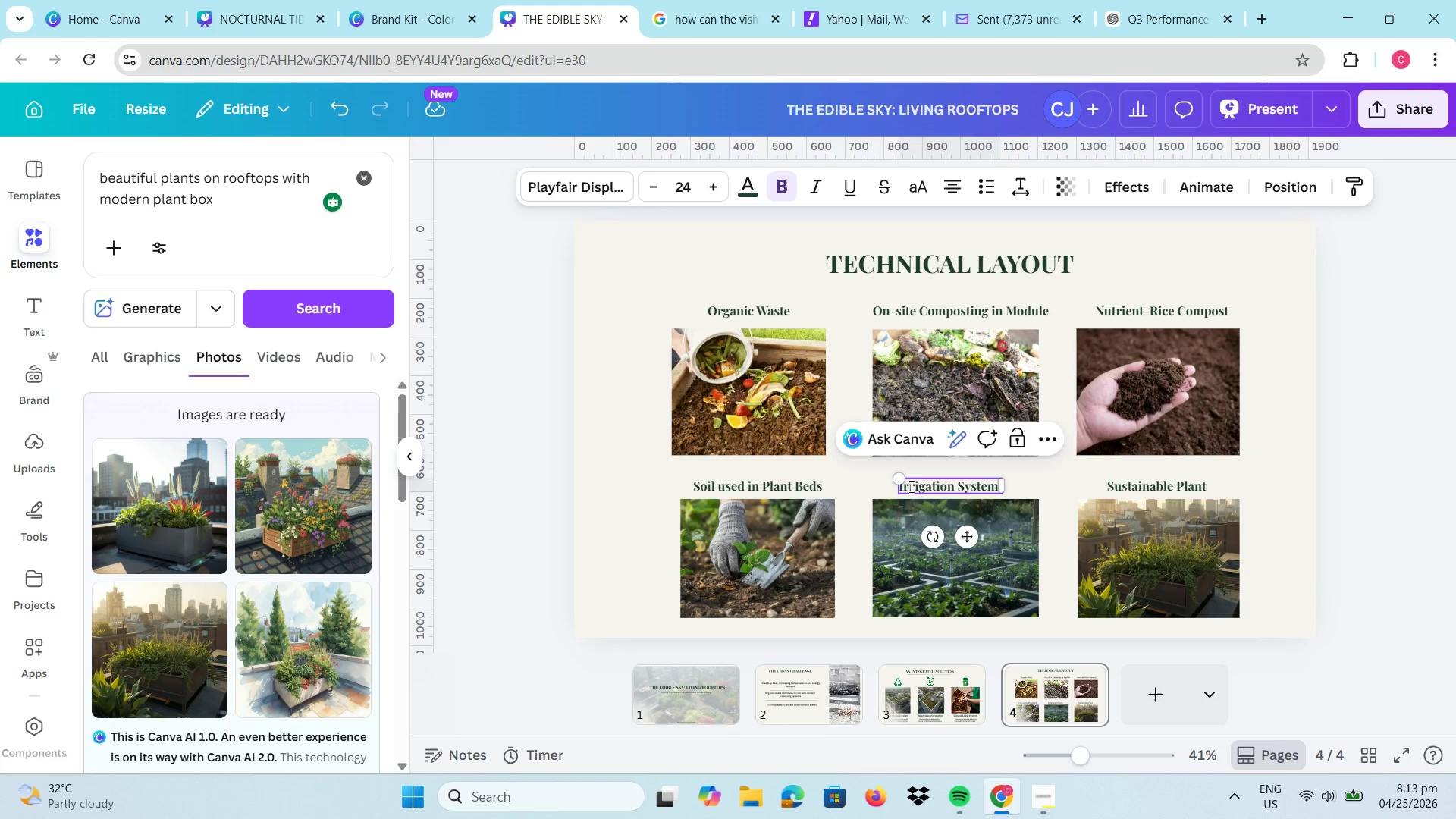 
key(ArrowLeft)
 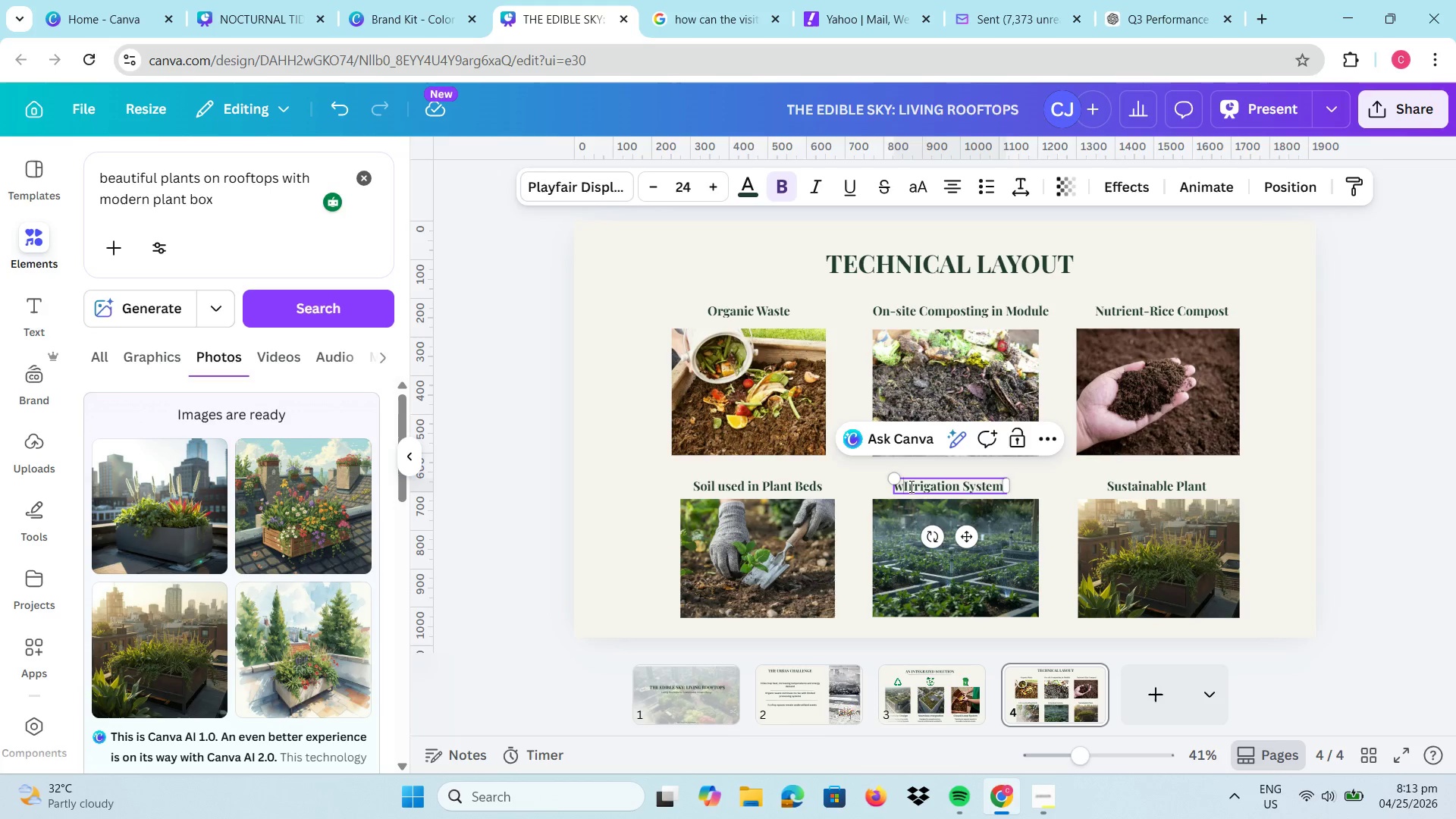 
type(with )
 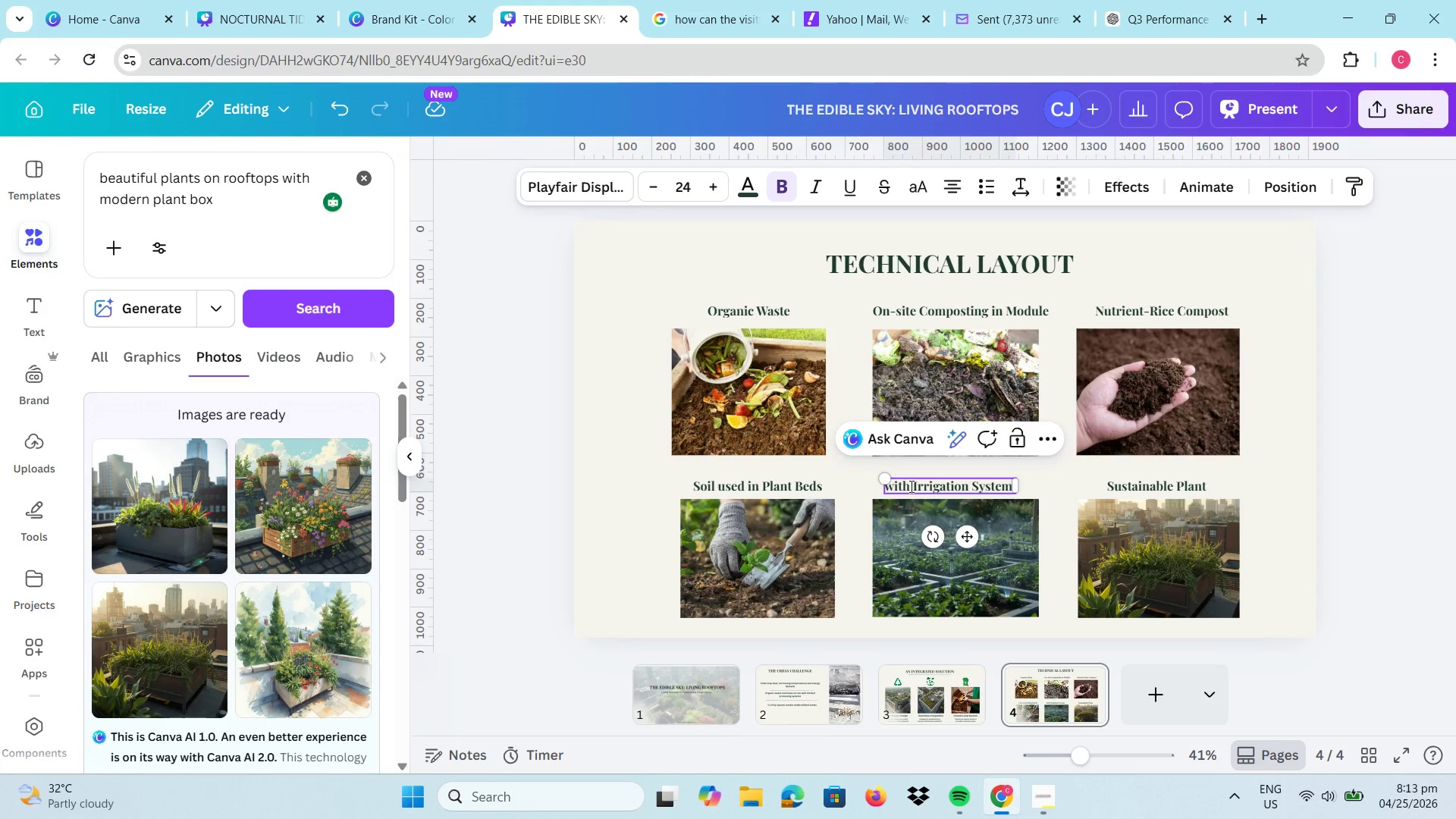 
key(ArrowRight)
 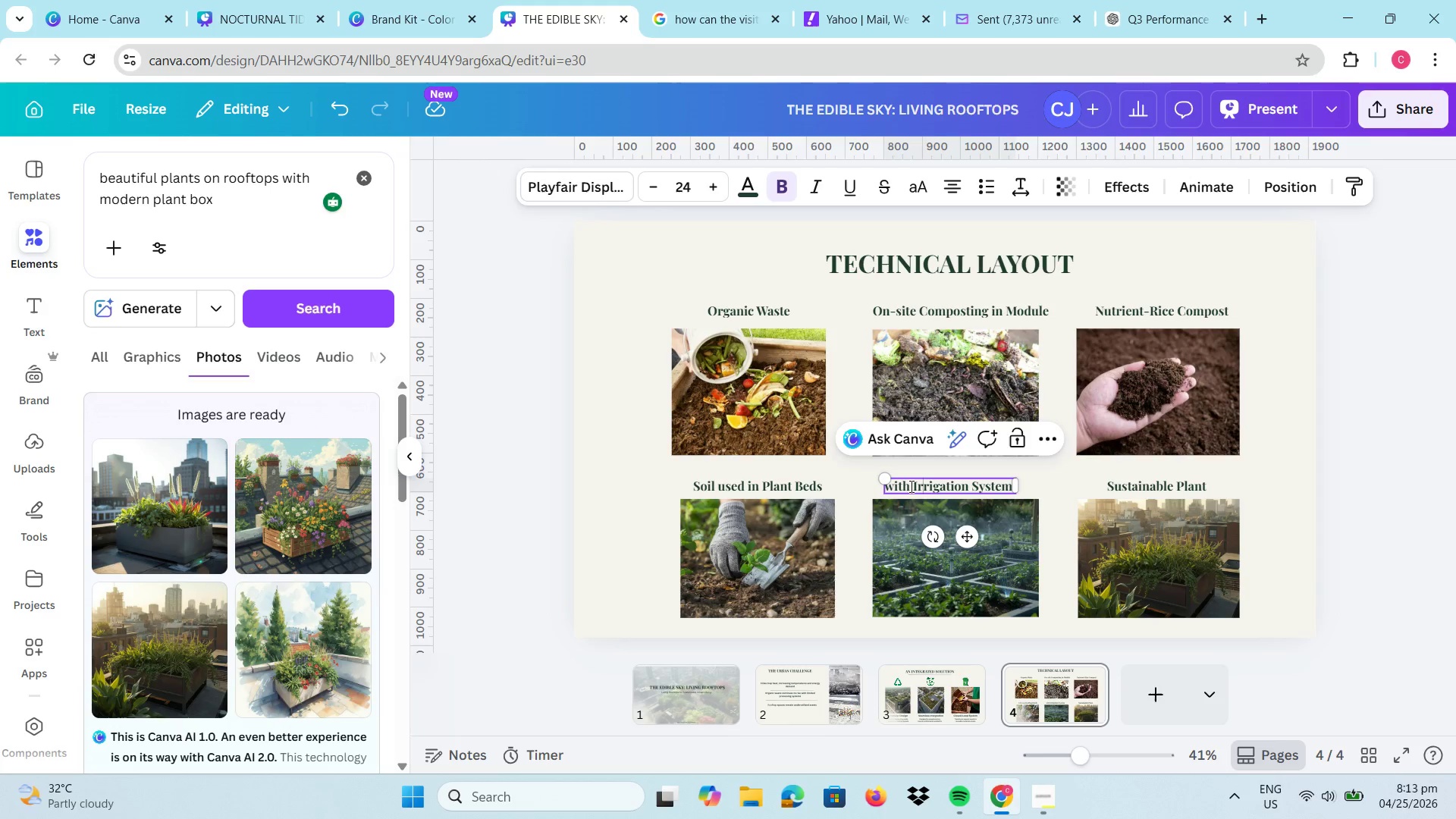 
key(ArrowRight)
 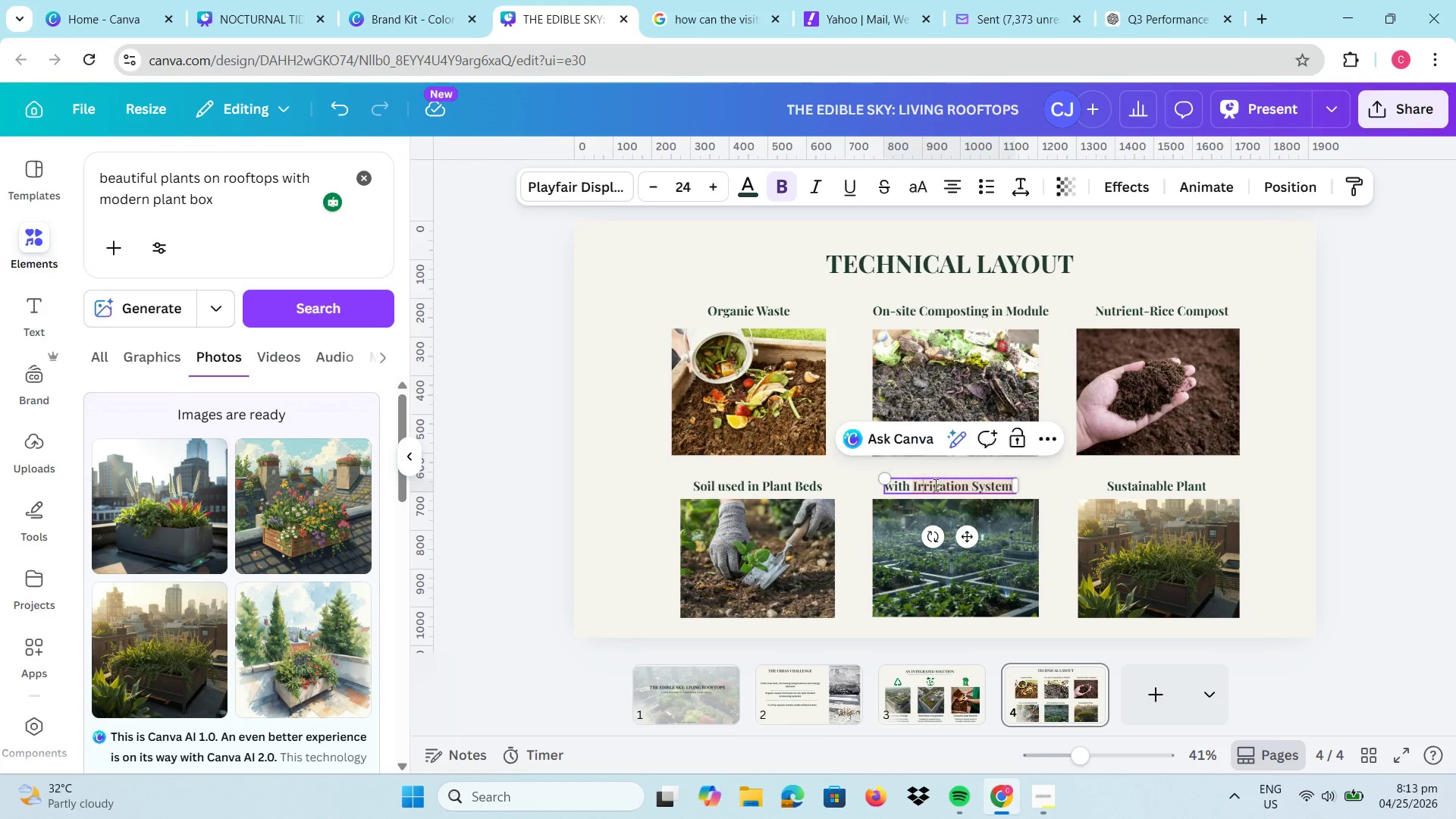 
left_click([923, 491])
 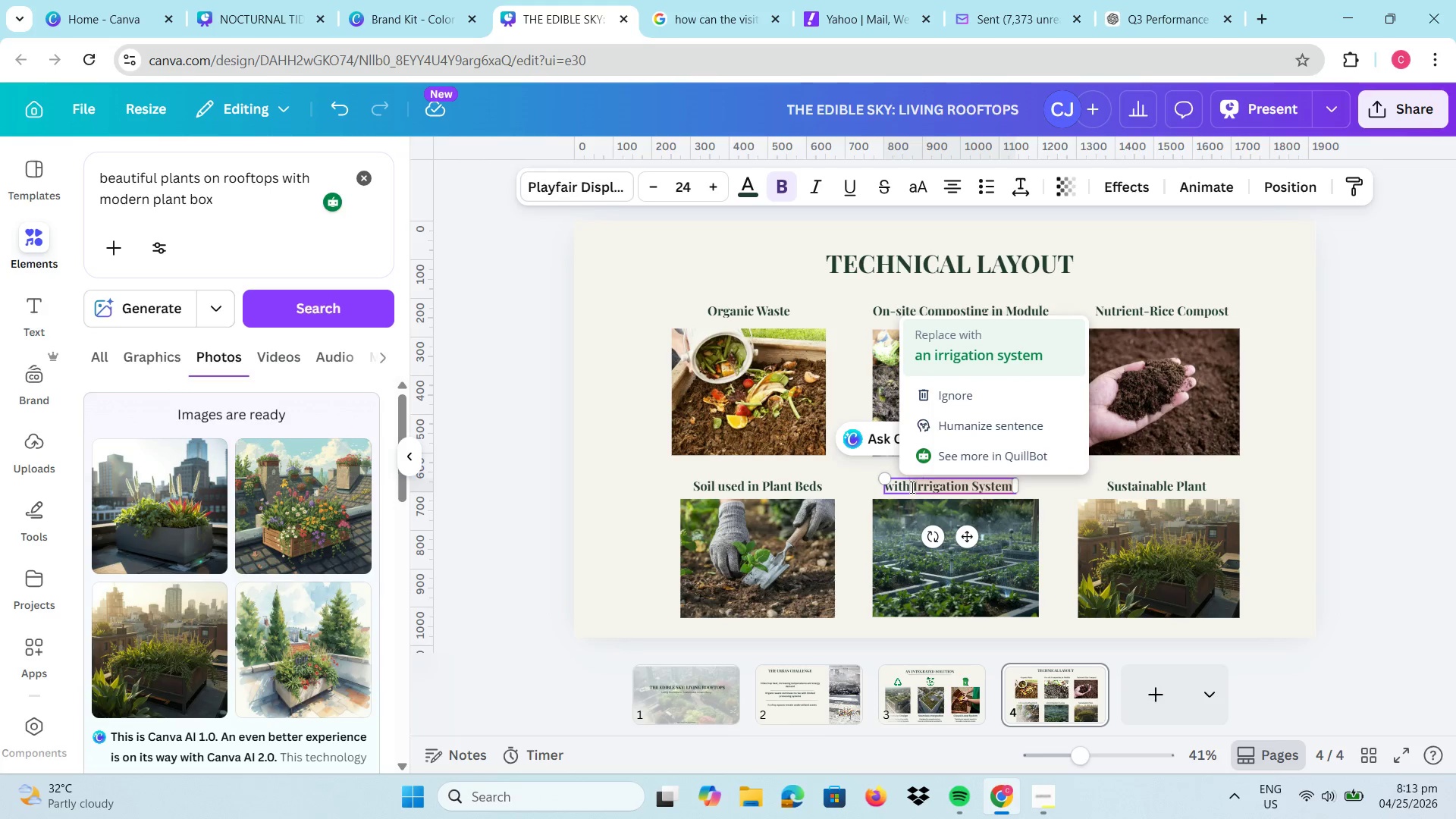 
left_click([911, 487])
 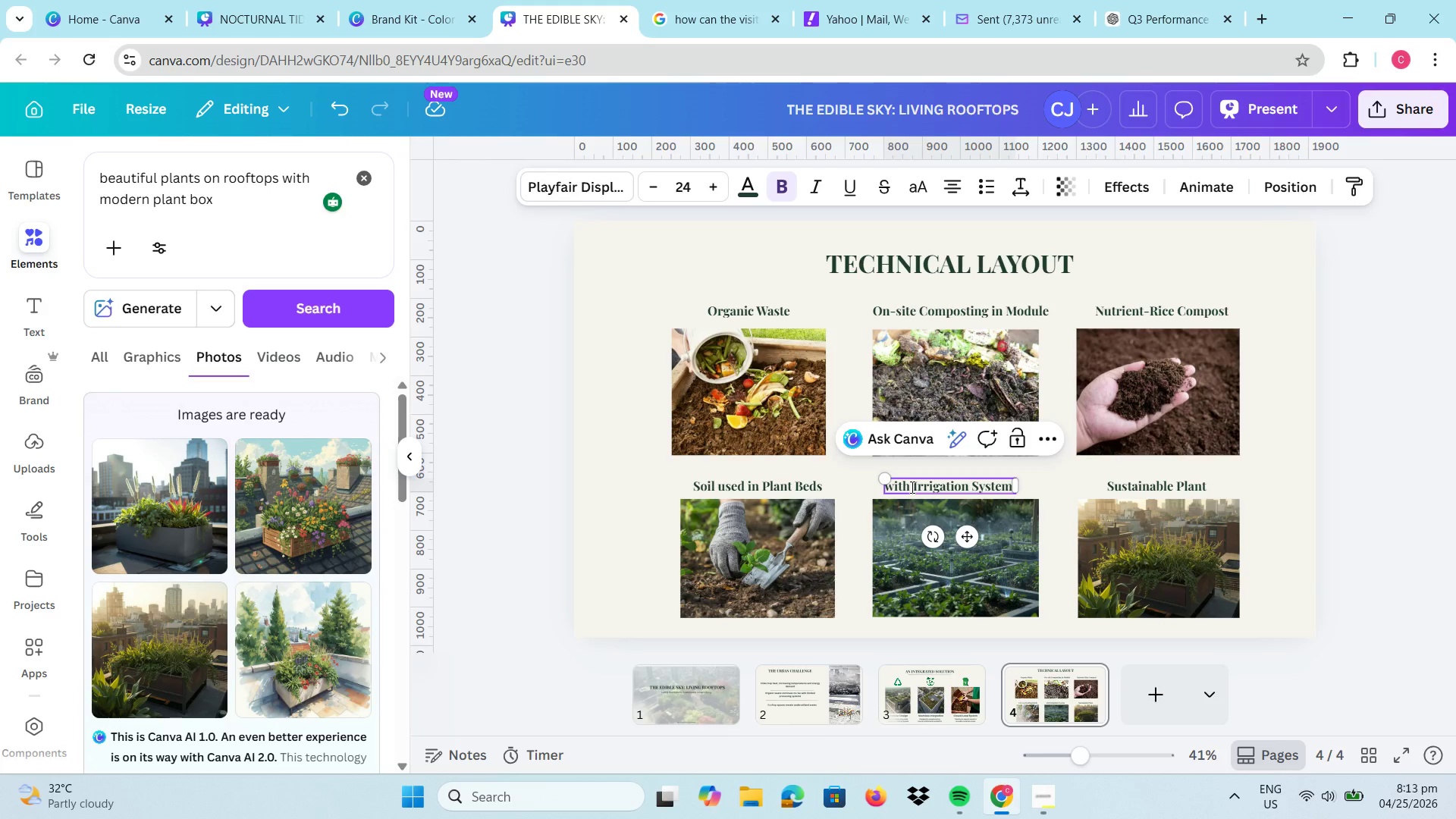 
hold_key(key=Backspace, duration=0.88)
 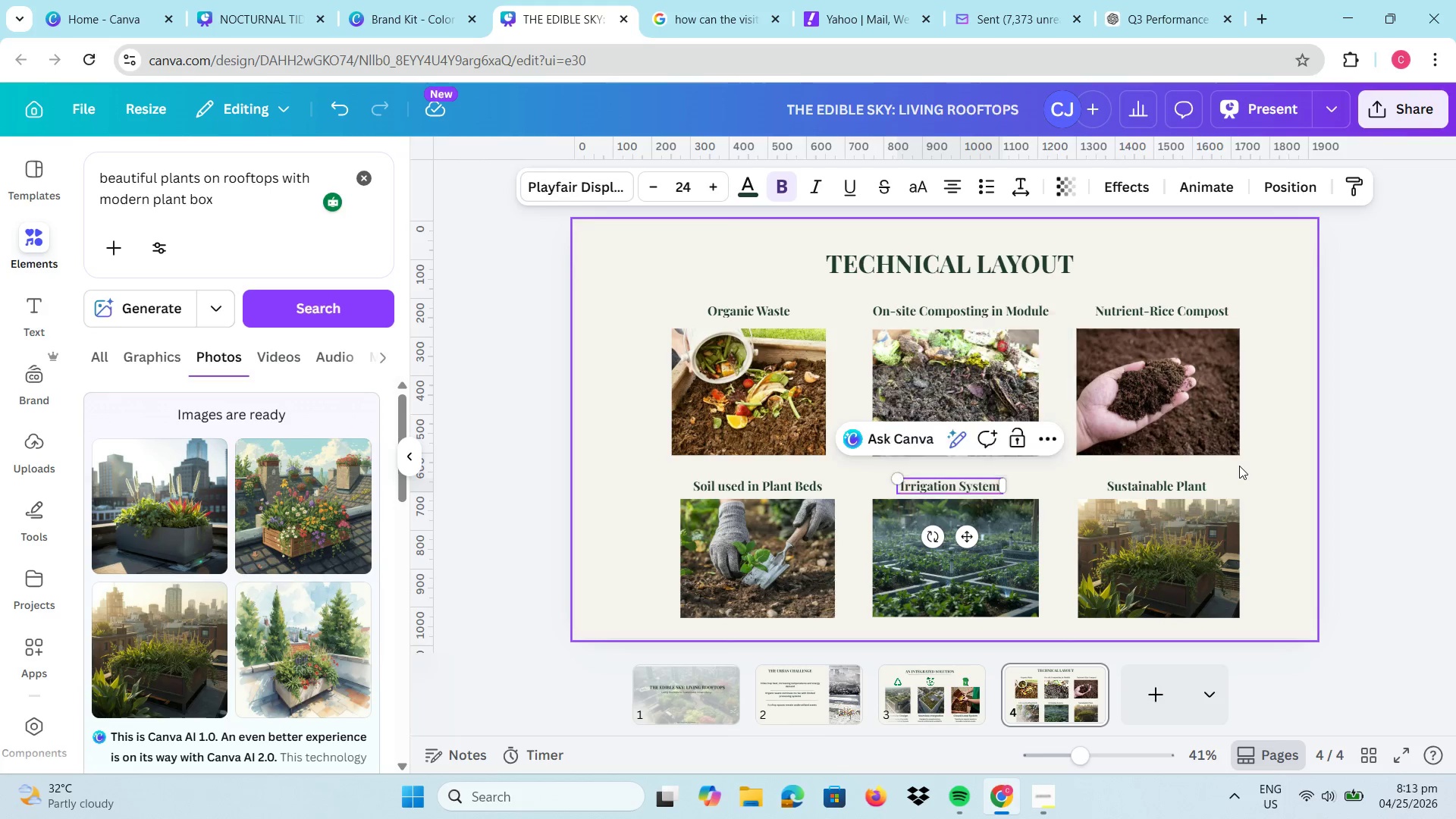 
left_click([1239, 466])
 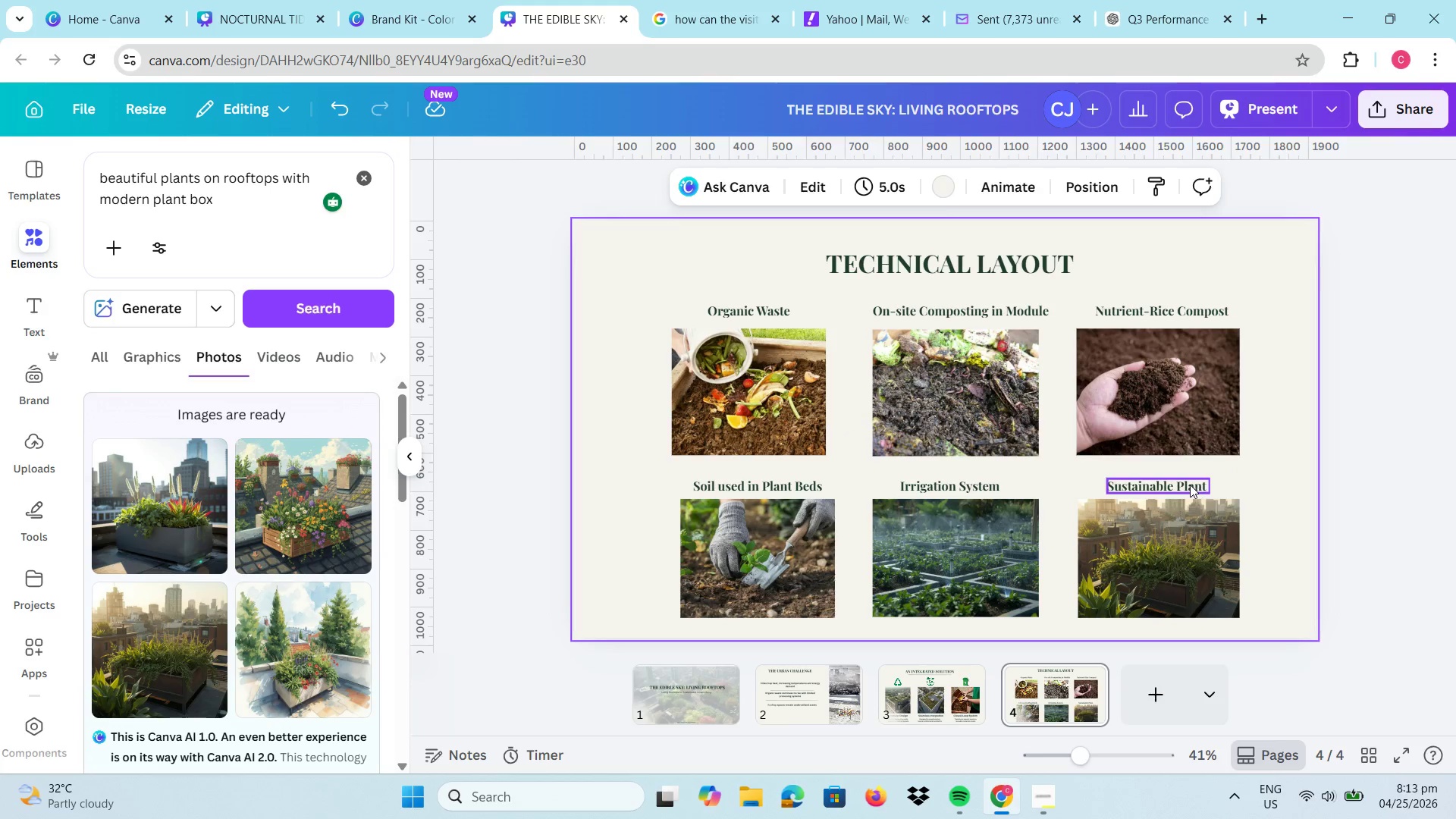 
left_click([1190, 485])
 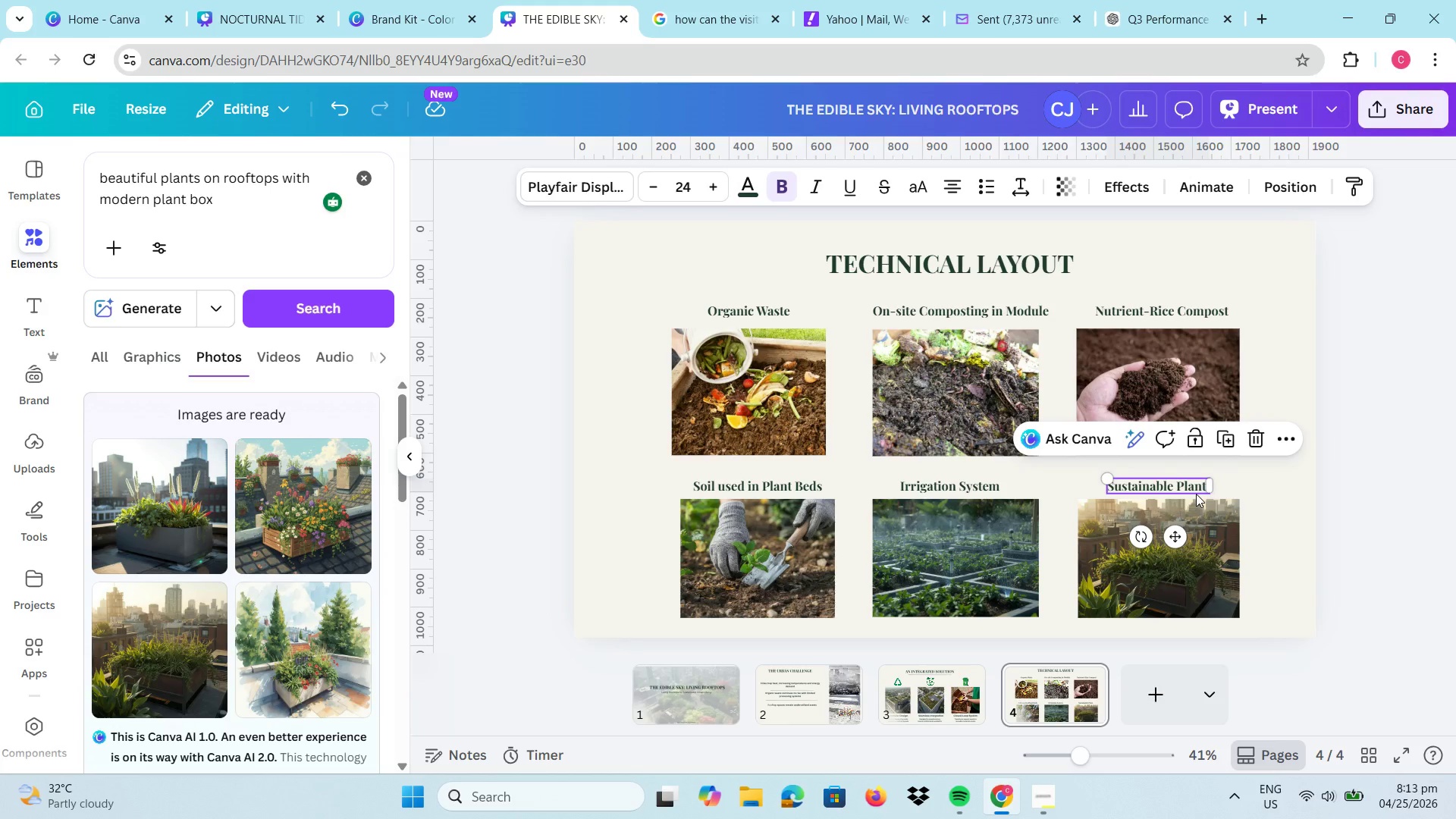 
wait(45.78)
 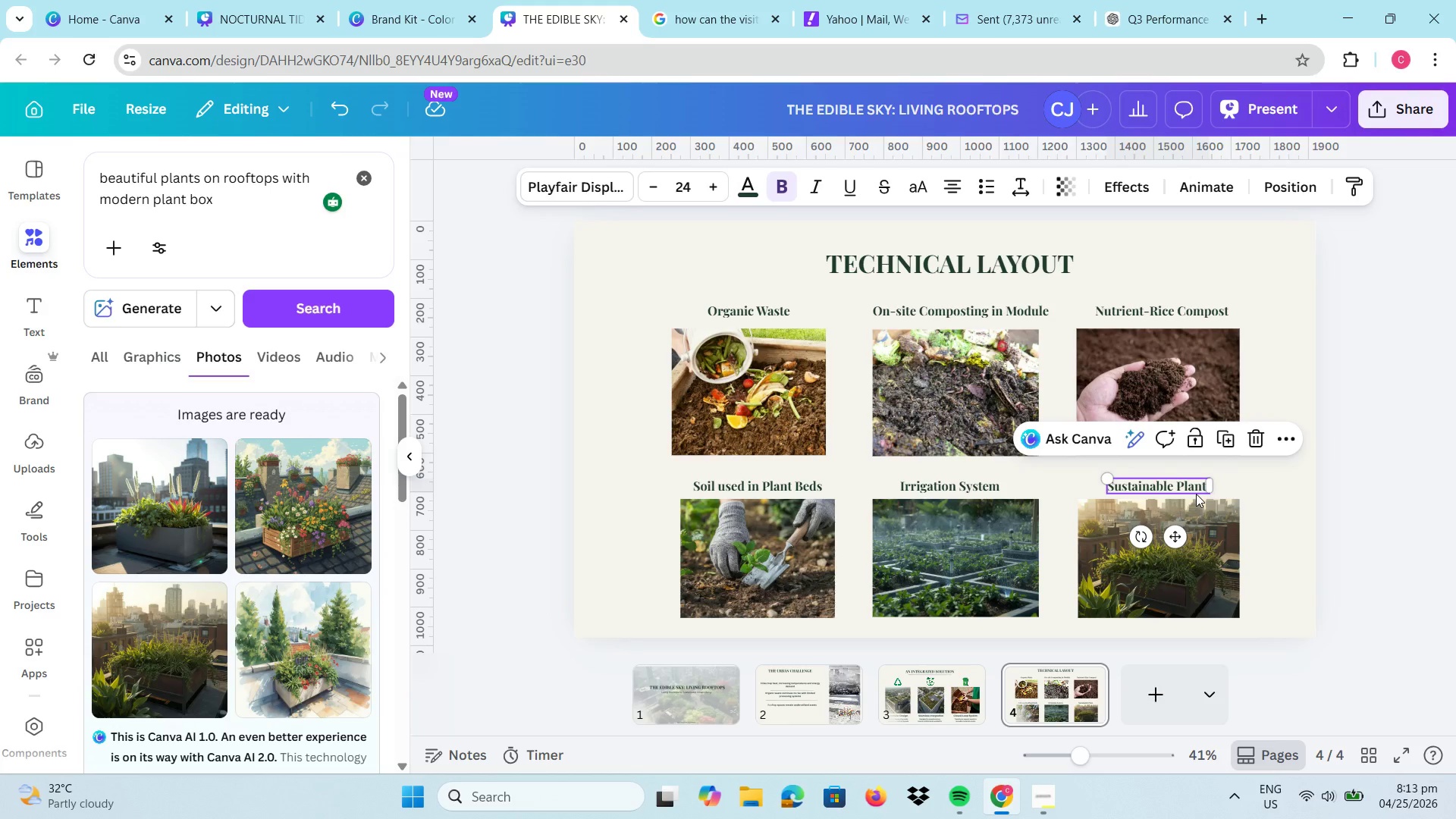 
left_click([1059, 805])